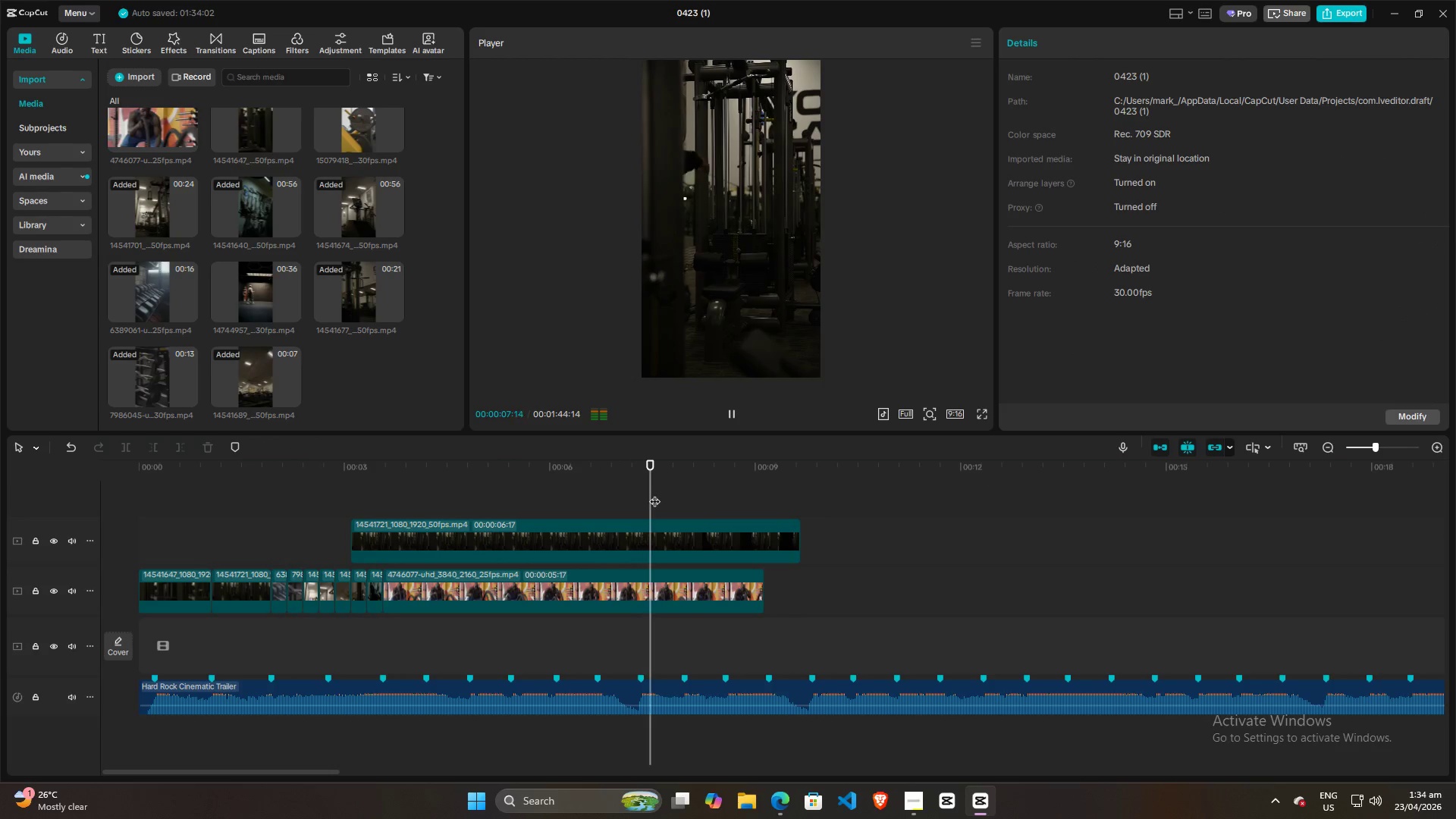 
key(Space)
 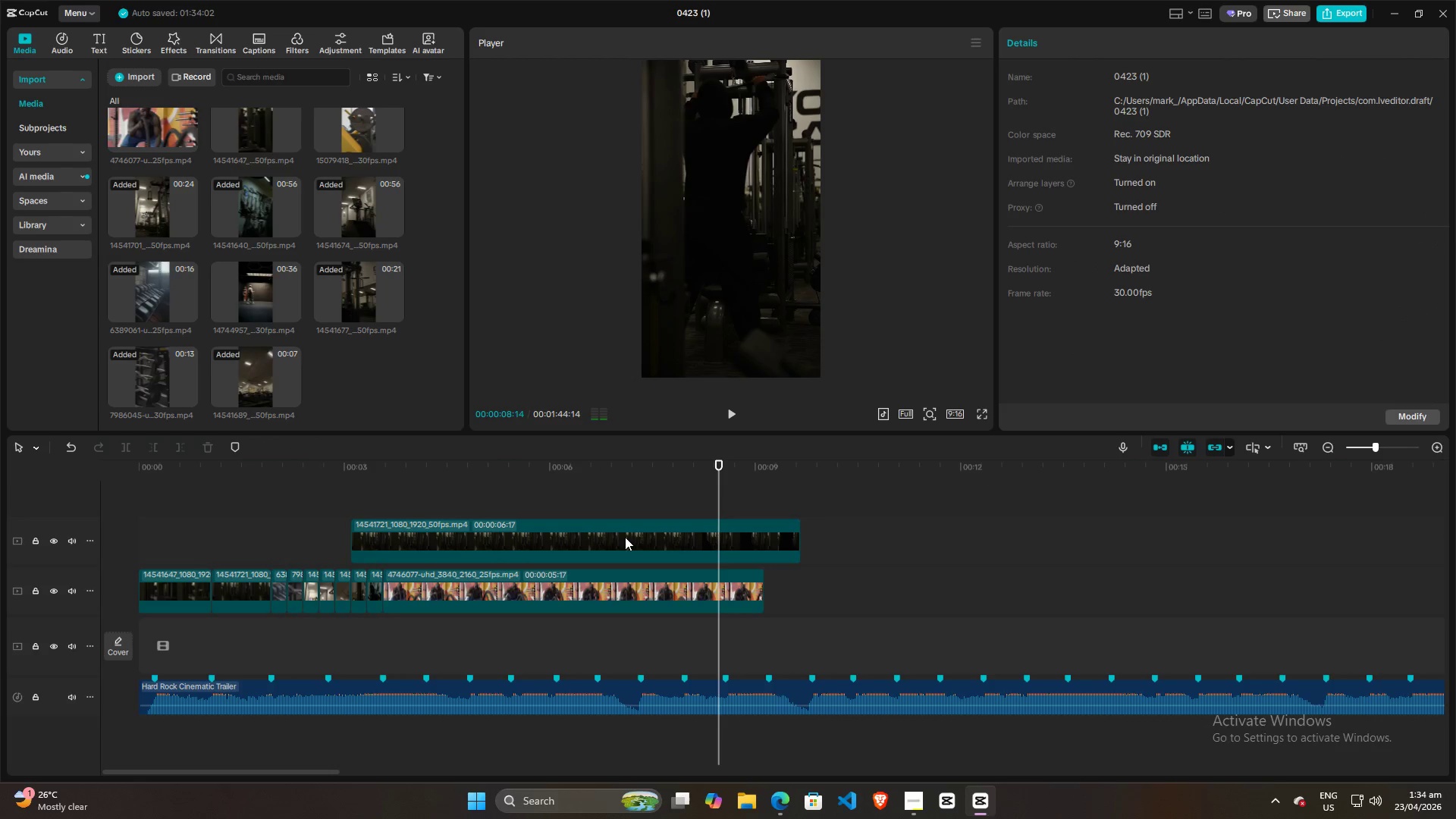 
left_click([625, 537])
 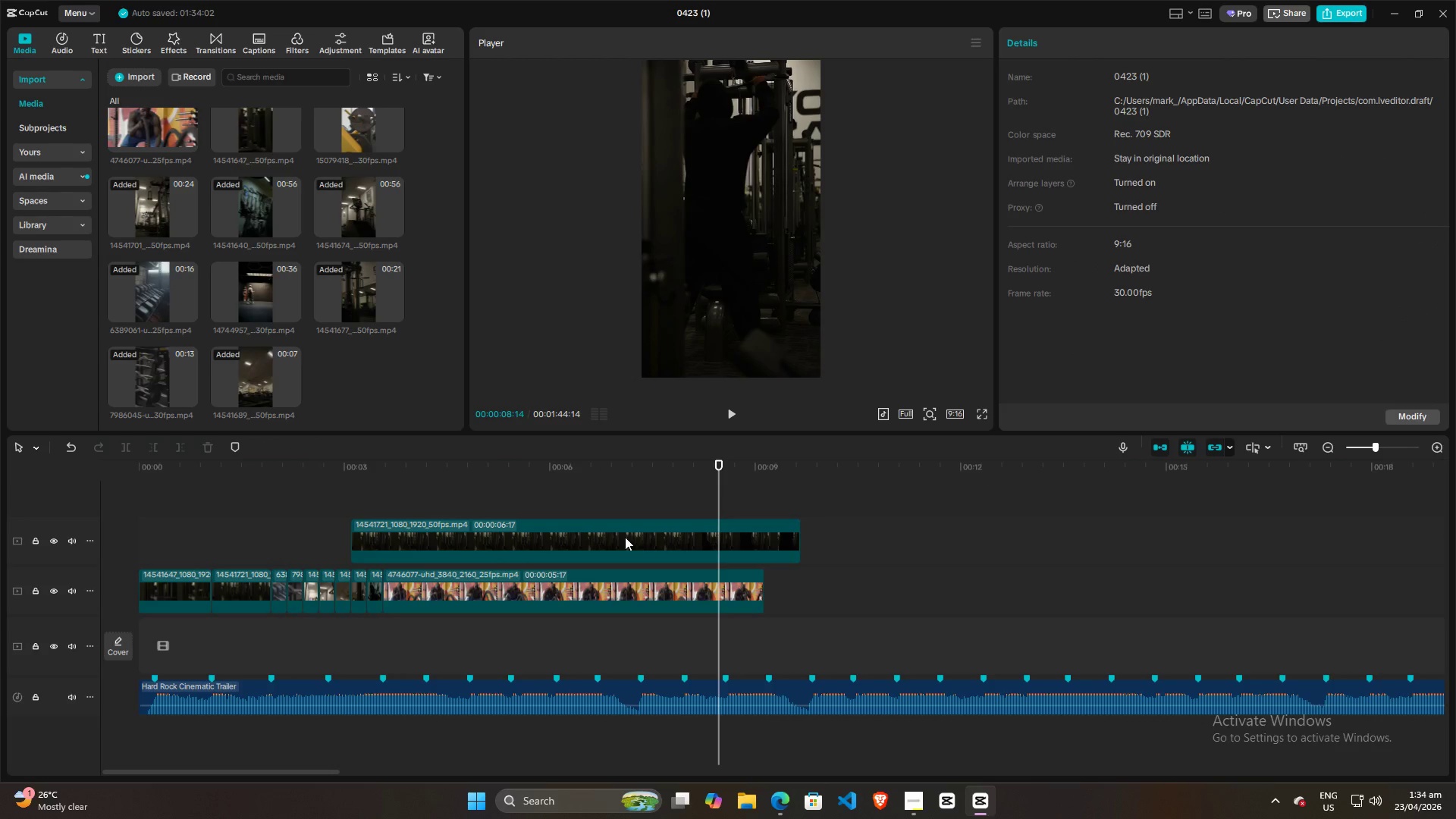 
key(Backspace)
 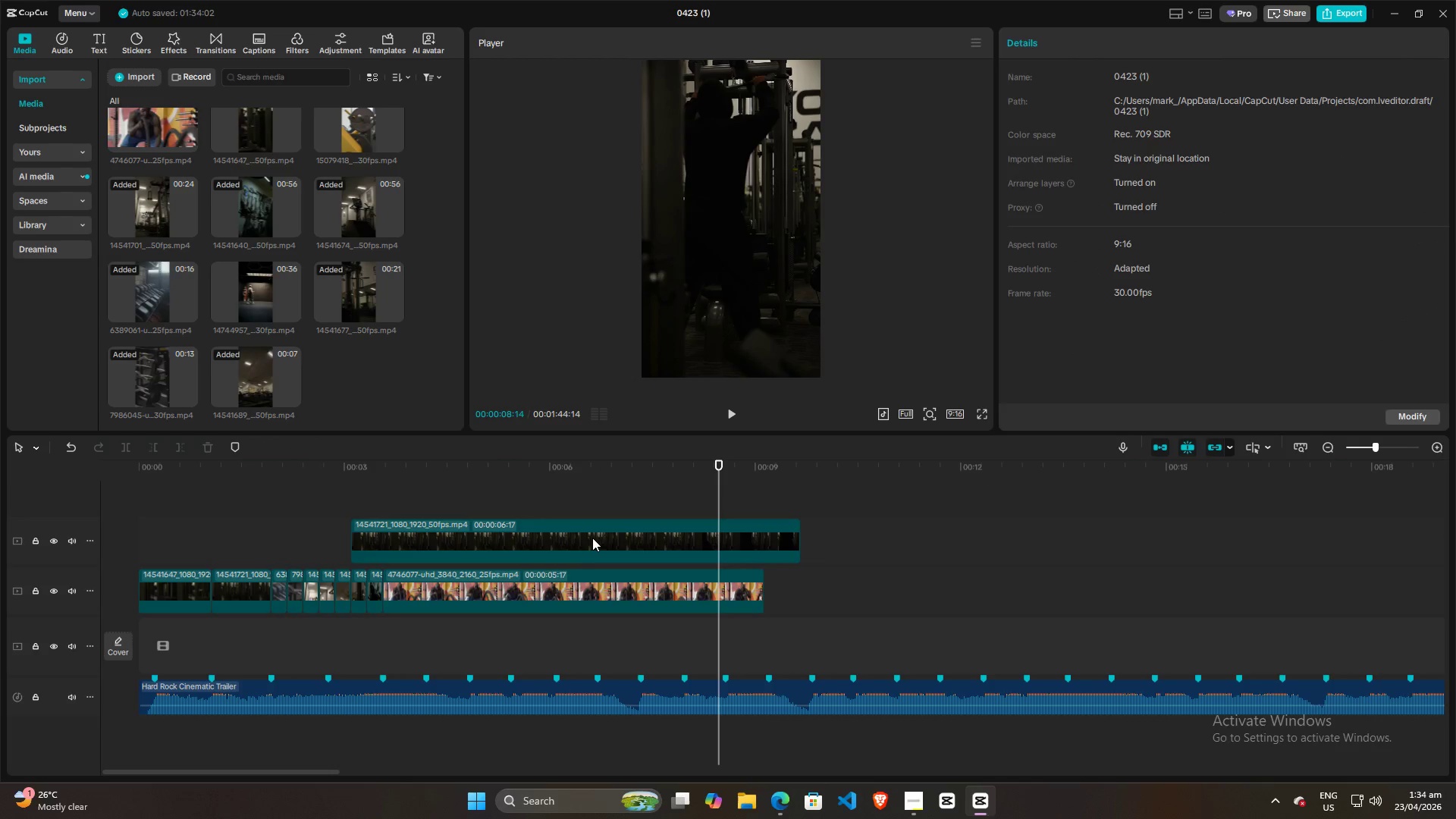 
left_click([593, 537])
 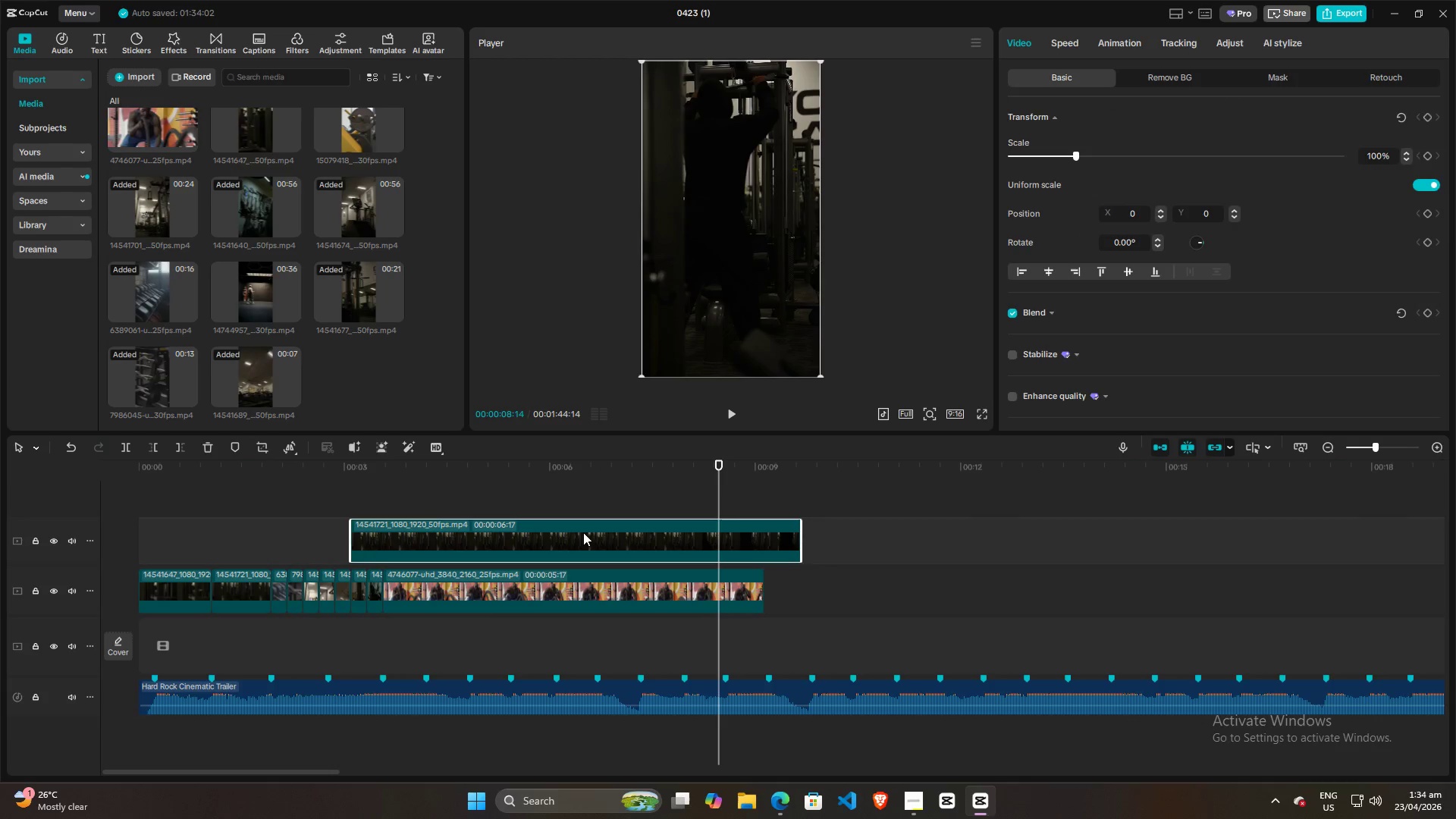 
key(Backspace)
 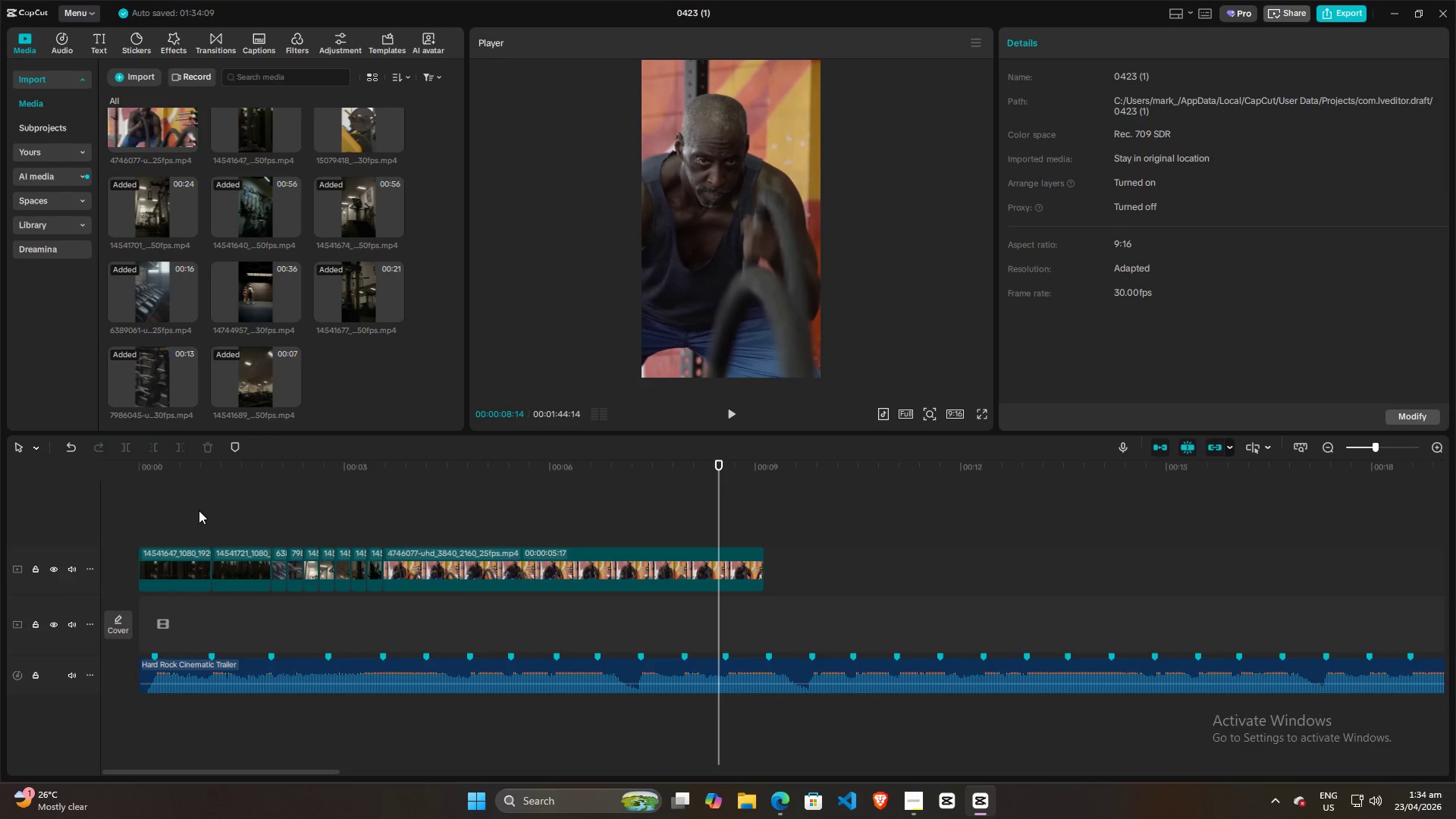 
left_click([180, 507])
 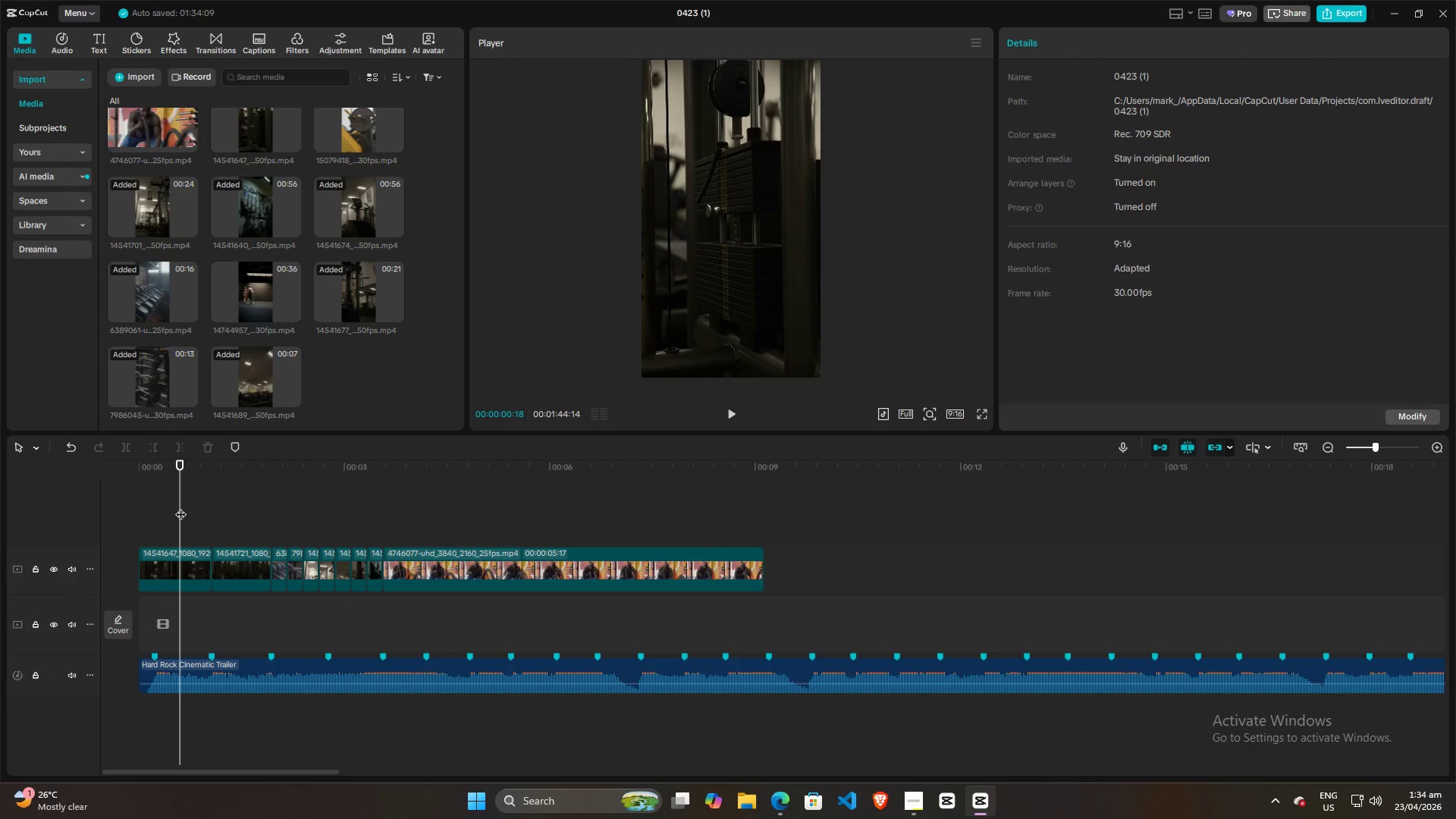 
key(Space)
 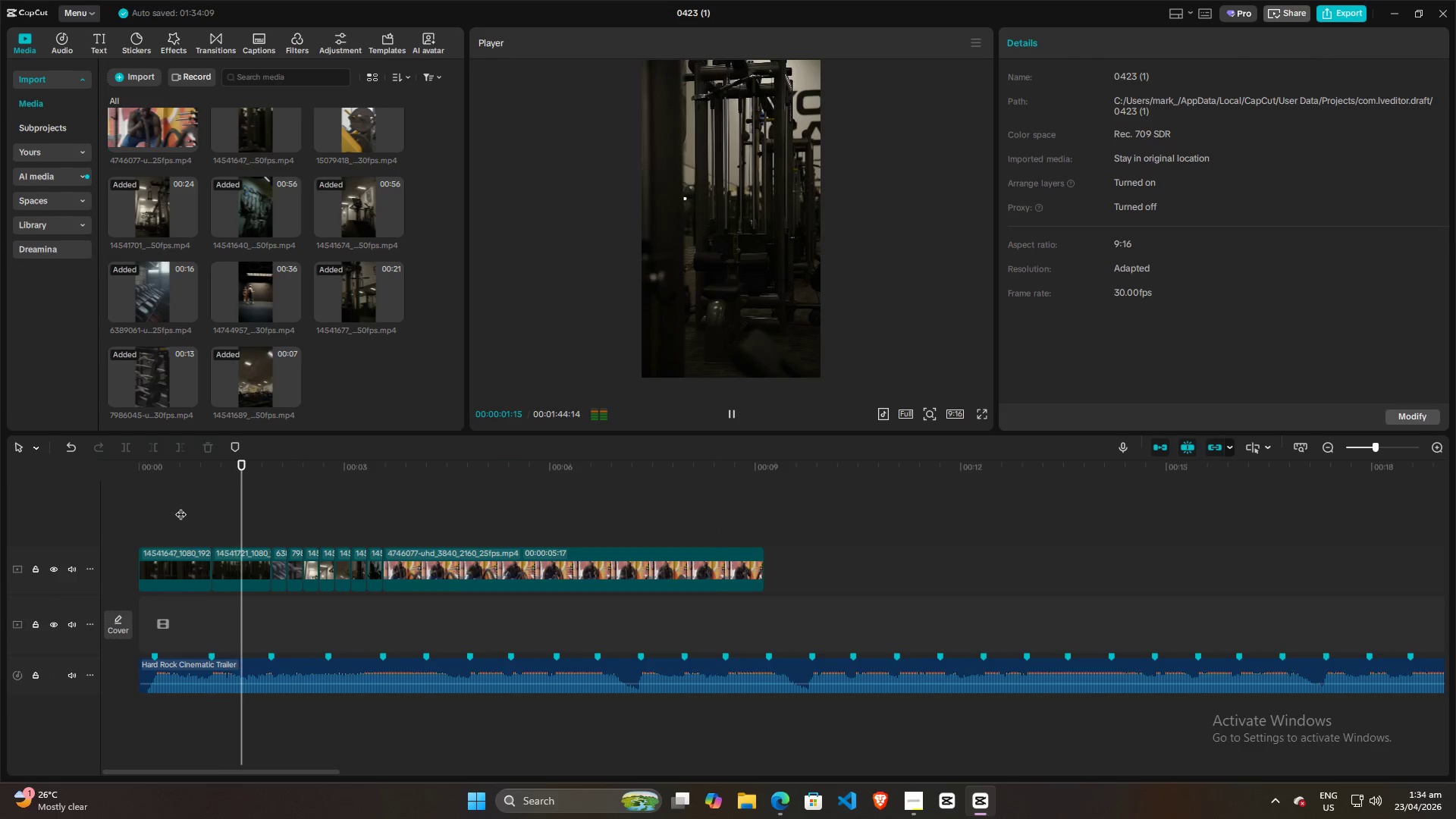 
key(Space)
 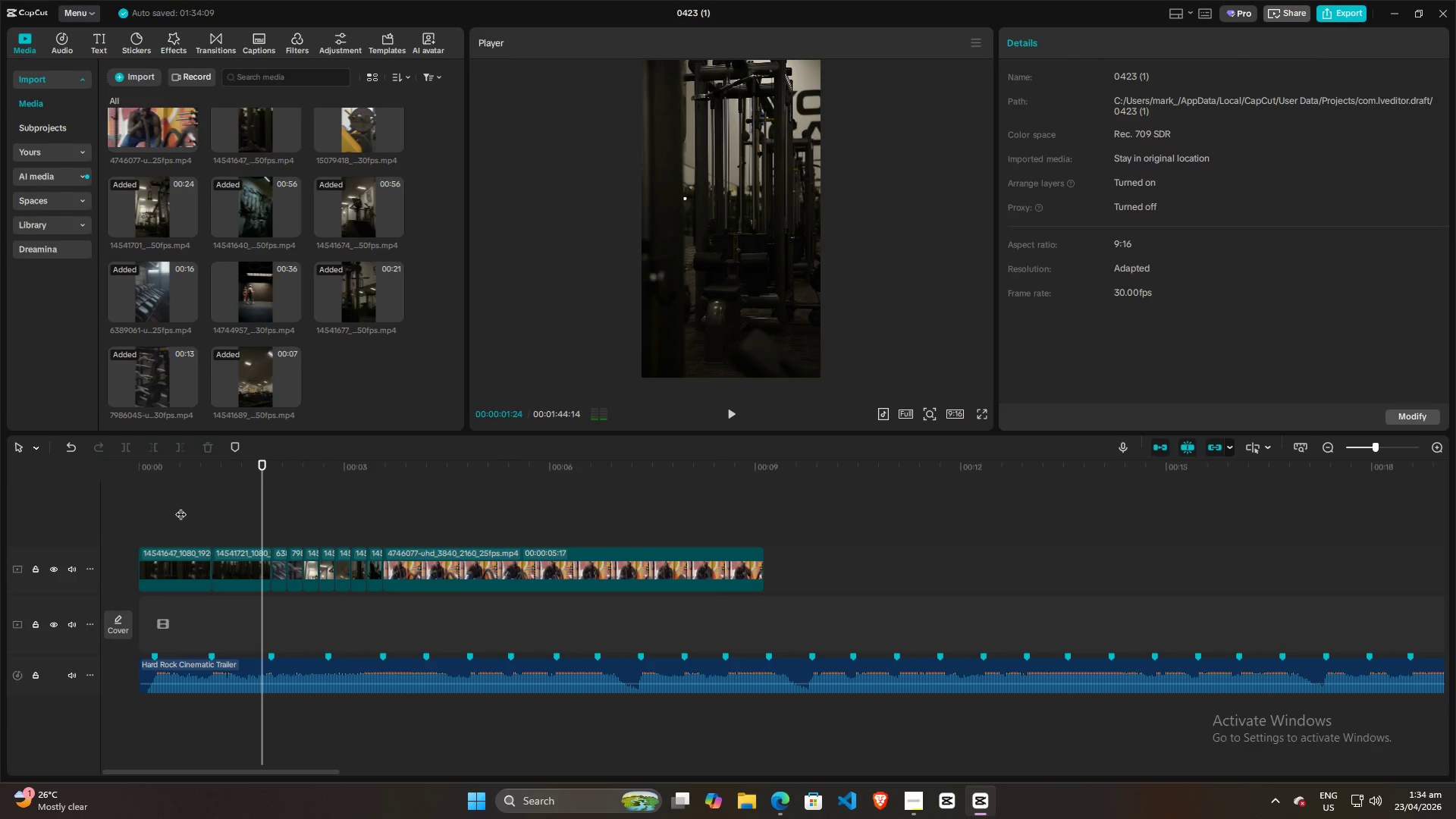 
key(Alt+AltLeft)
 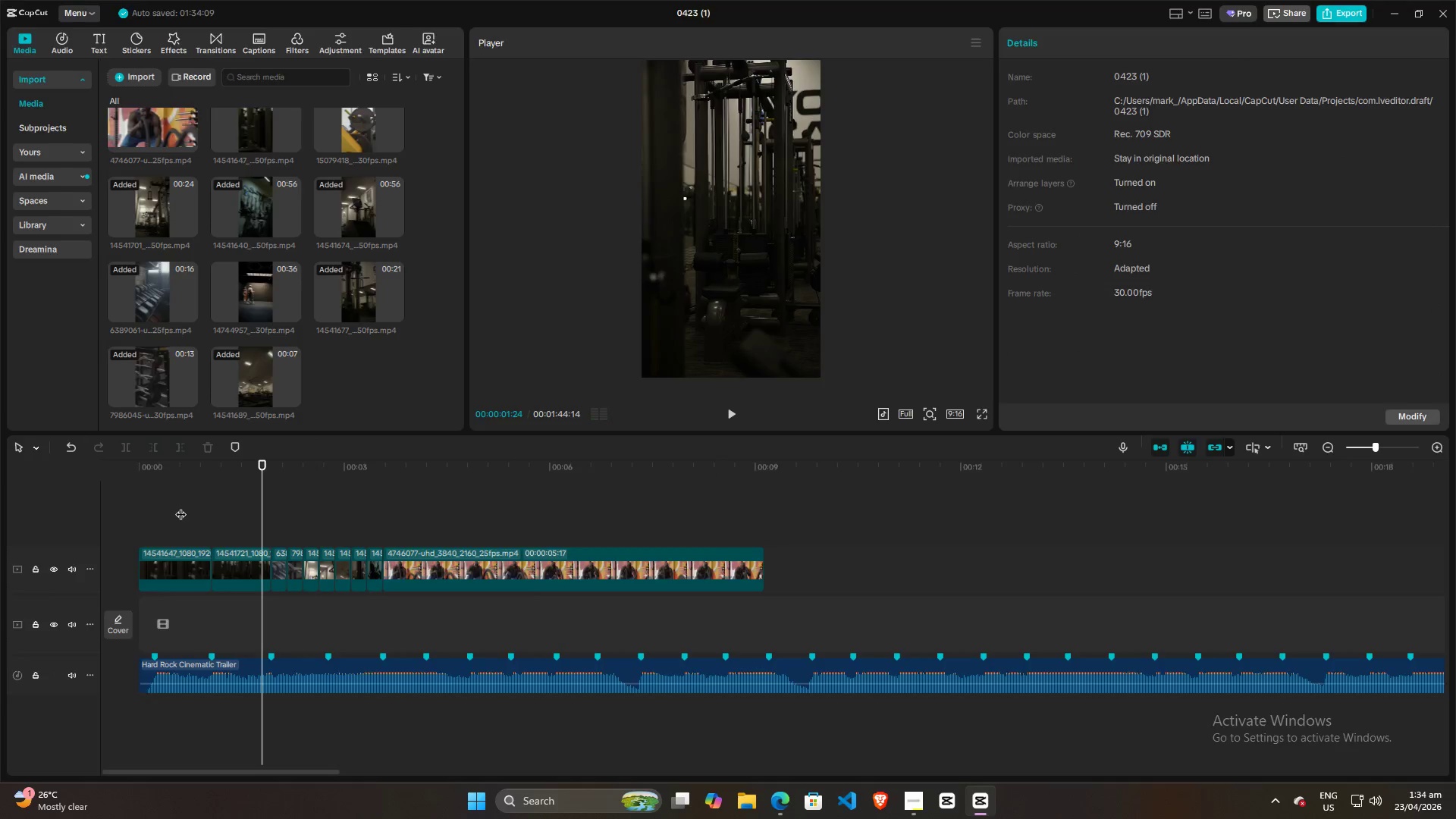 
key(Alt+Tab)
 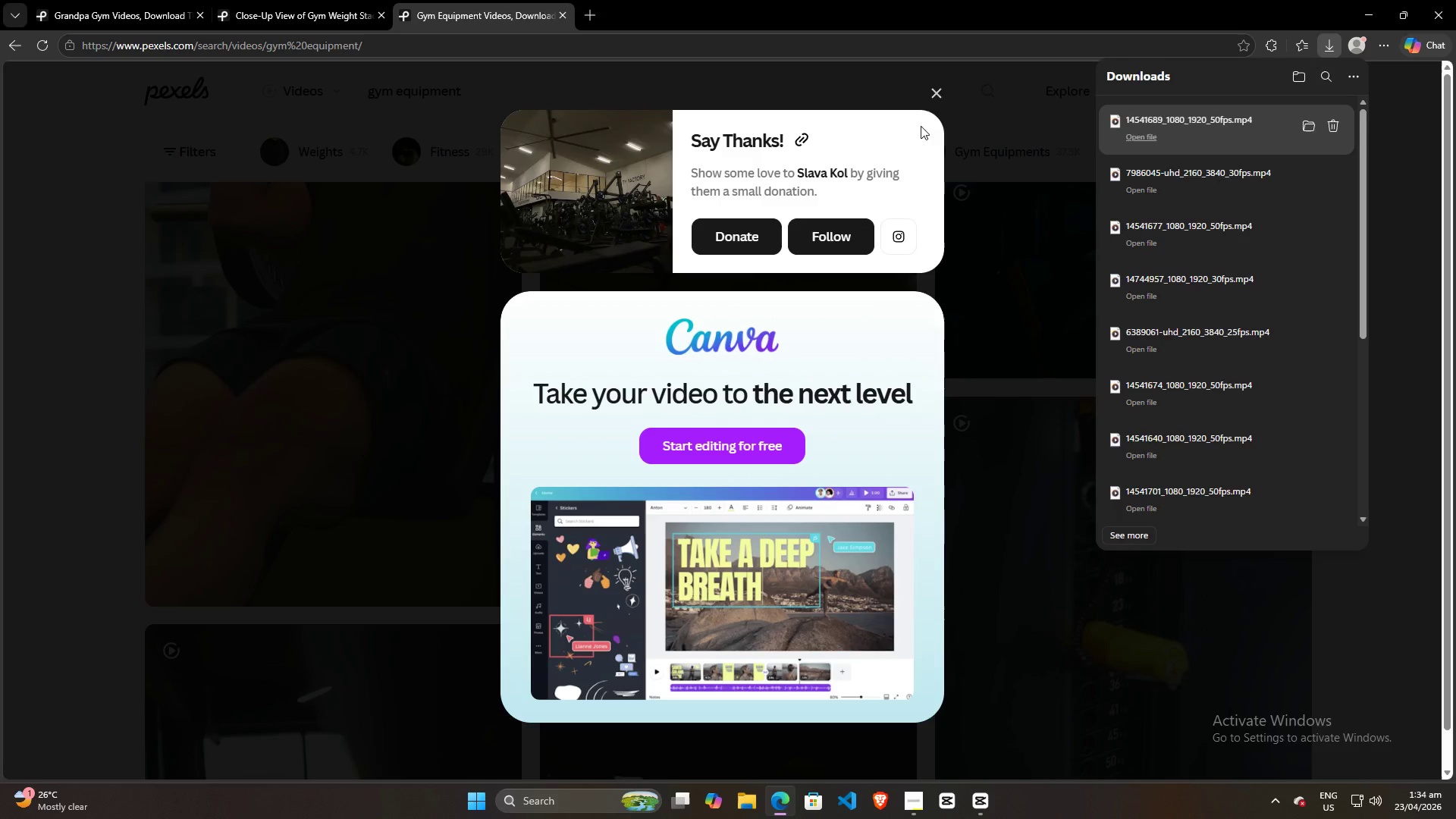 
left_click([936, 89])
 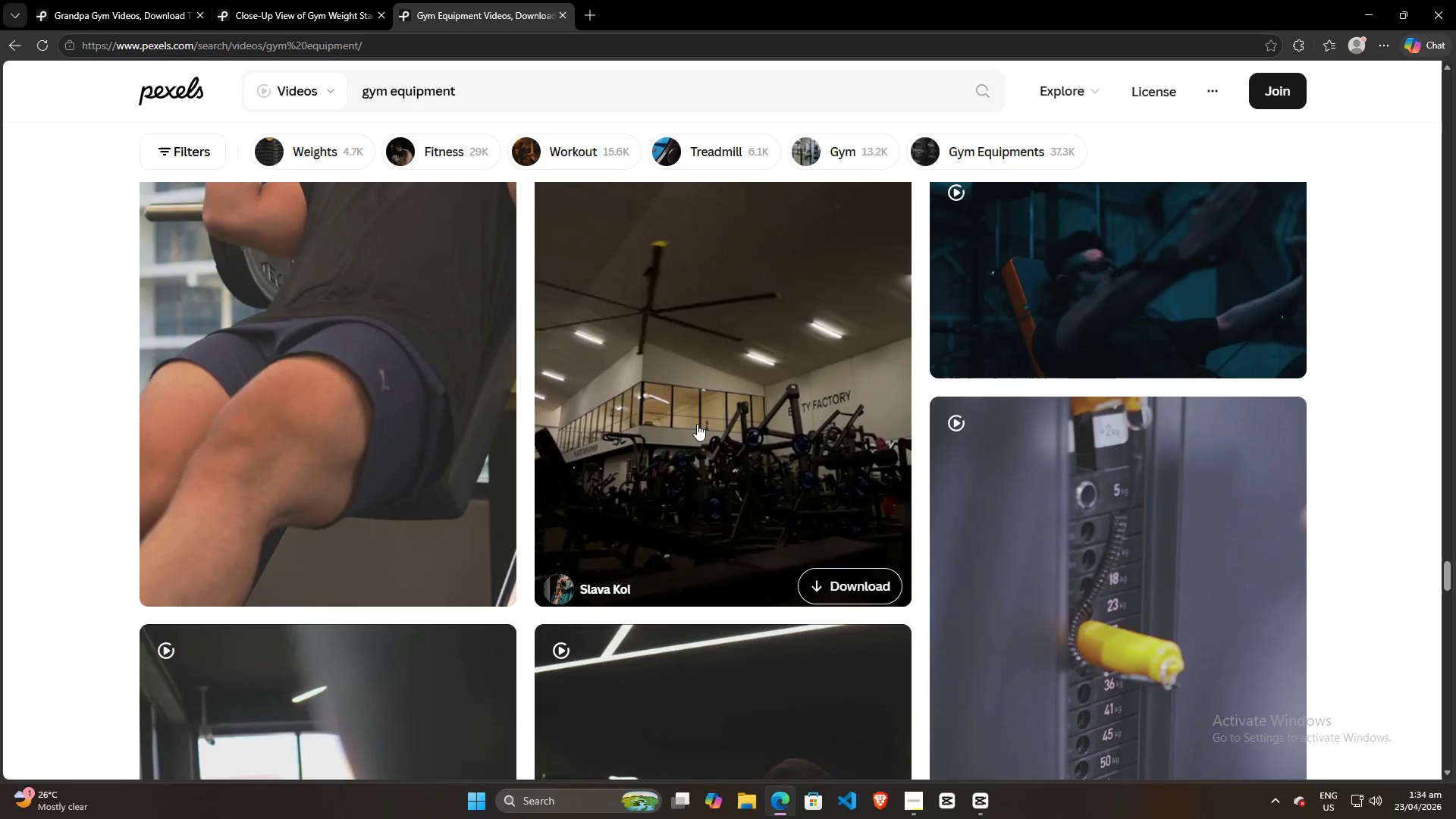 
scroll: coordinate [792, 438], scroll_direction: down, amount: 2.0
 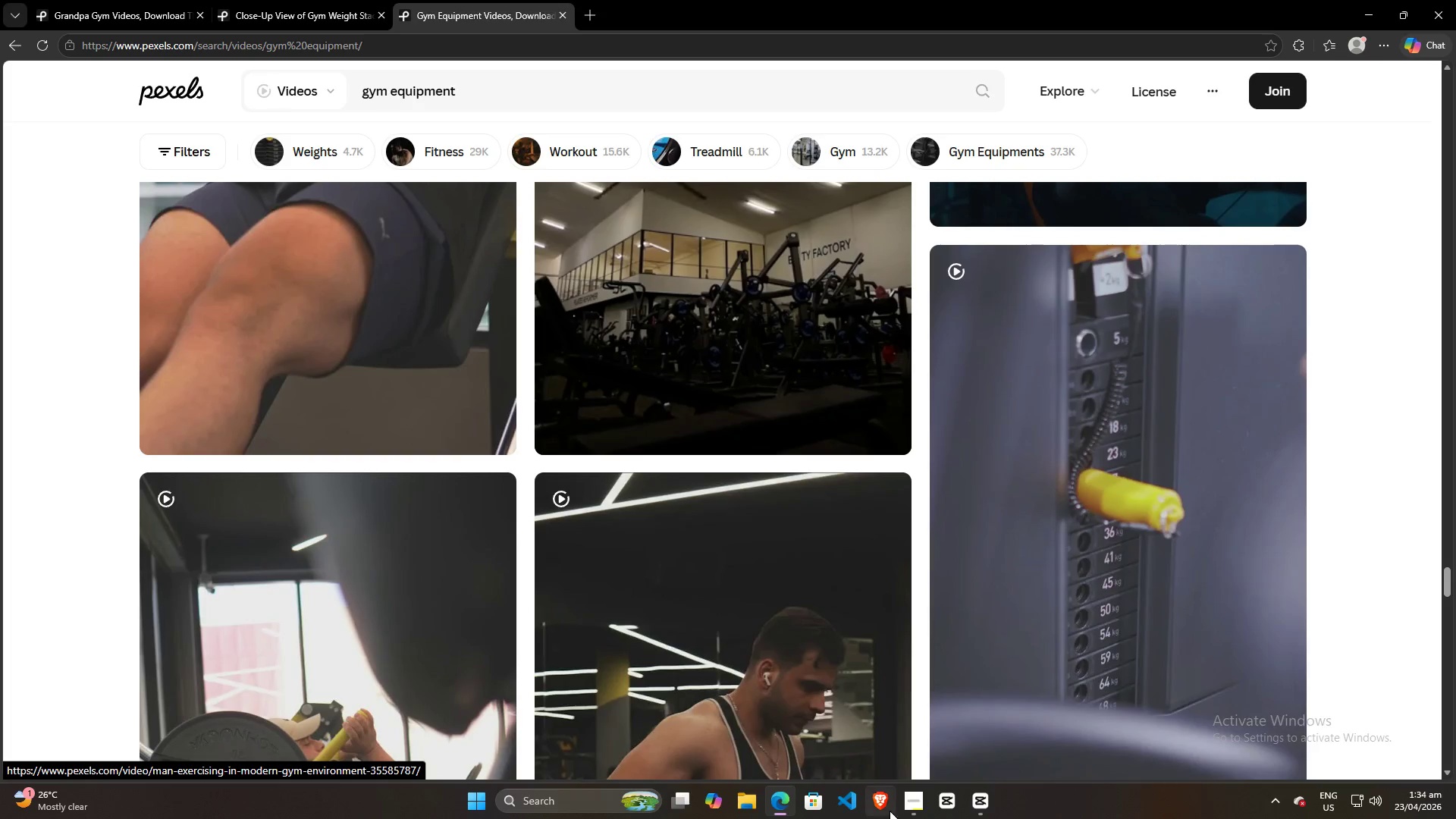 
left_click([913, 808])